 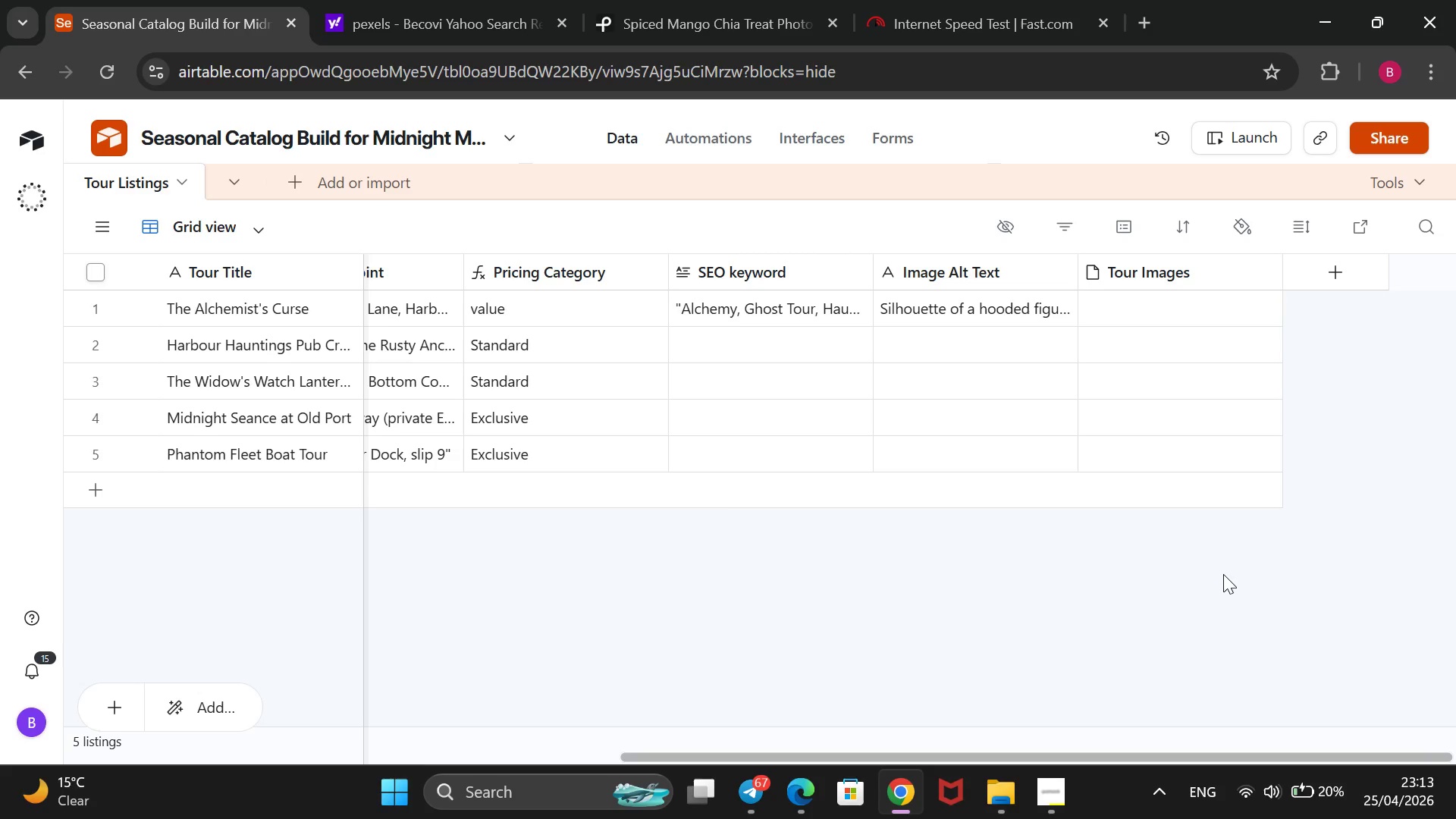 
left_click([764, 356])
 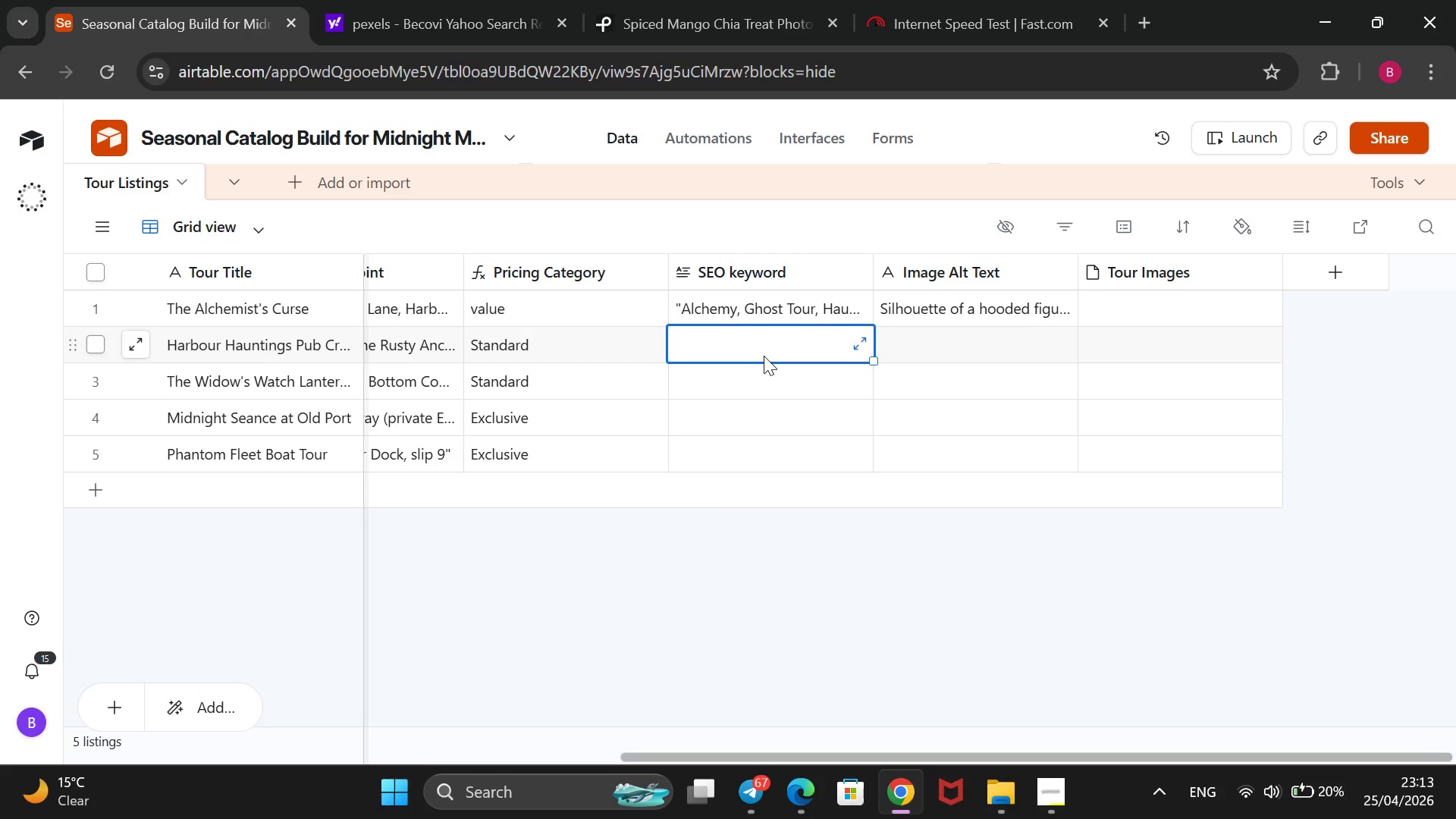 
wait(15.67)
 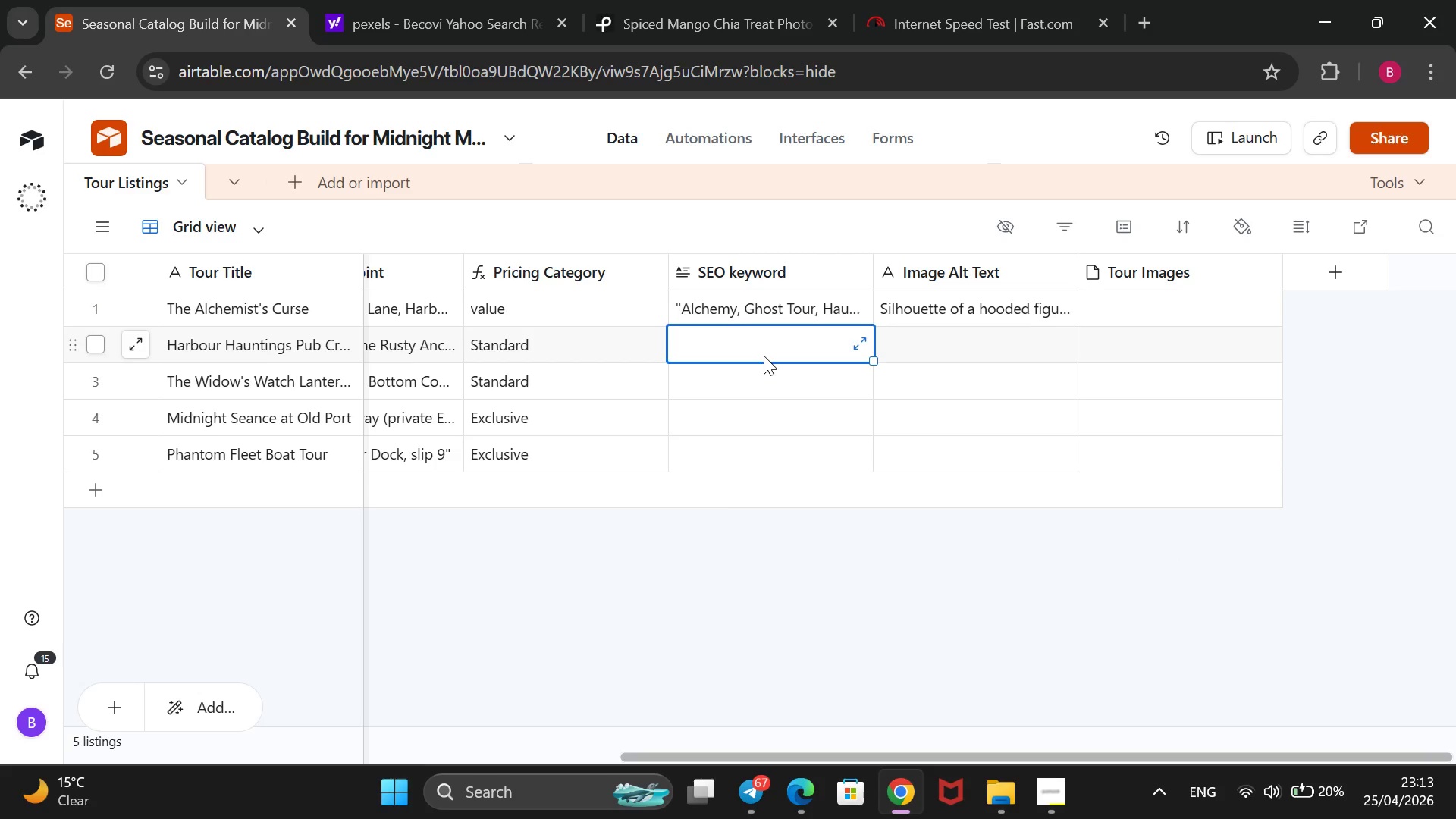 
type(@@)
 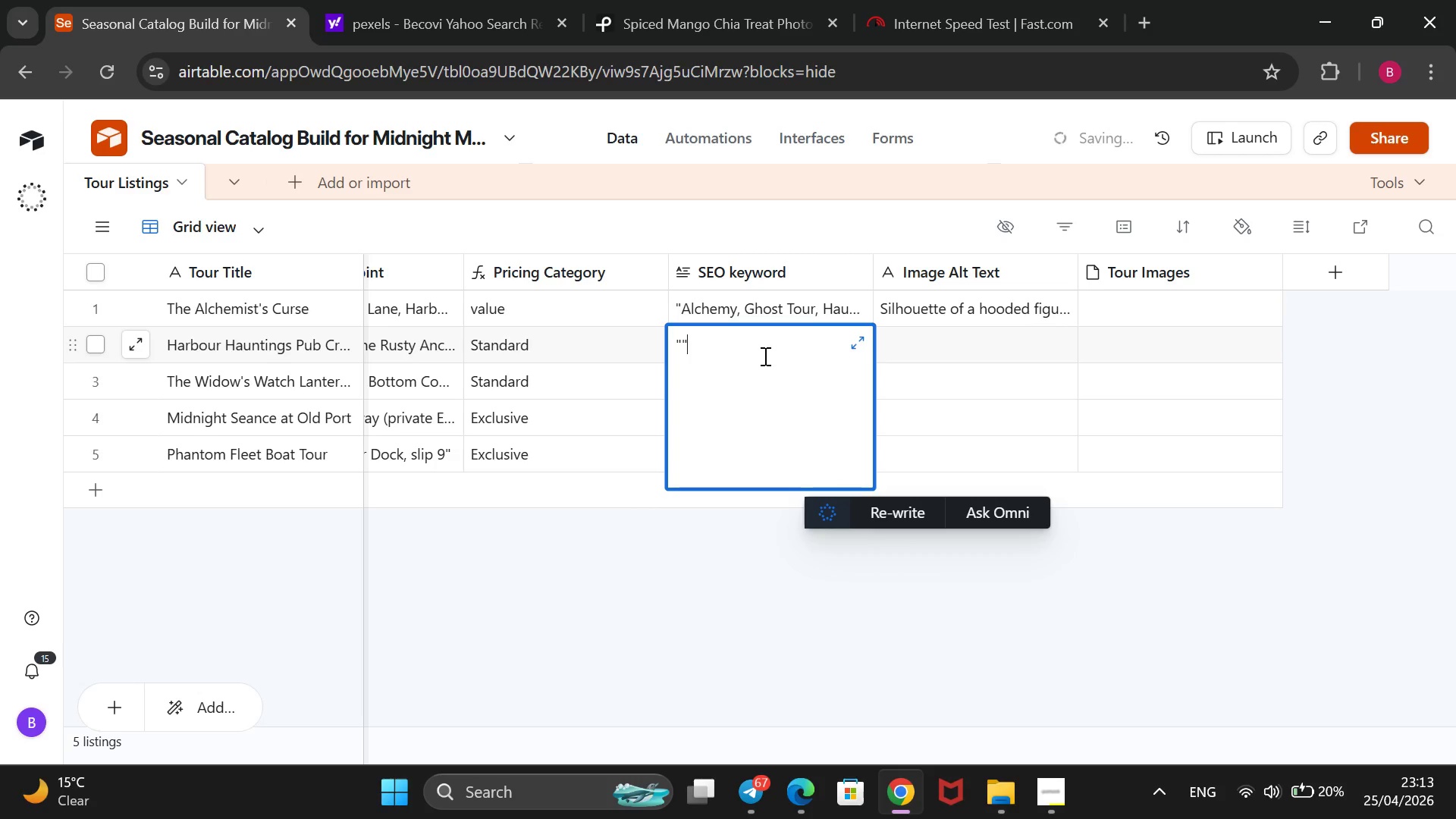 
key(ArrowLeft)
 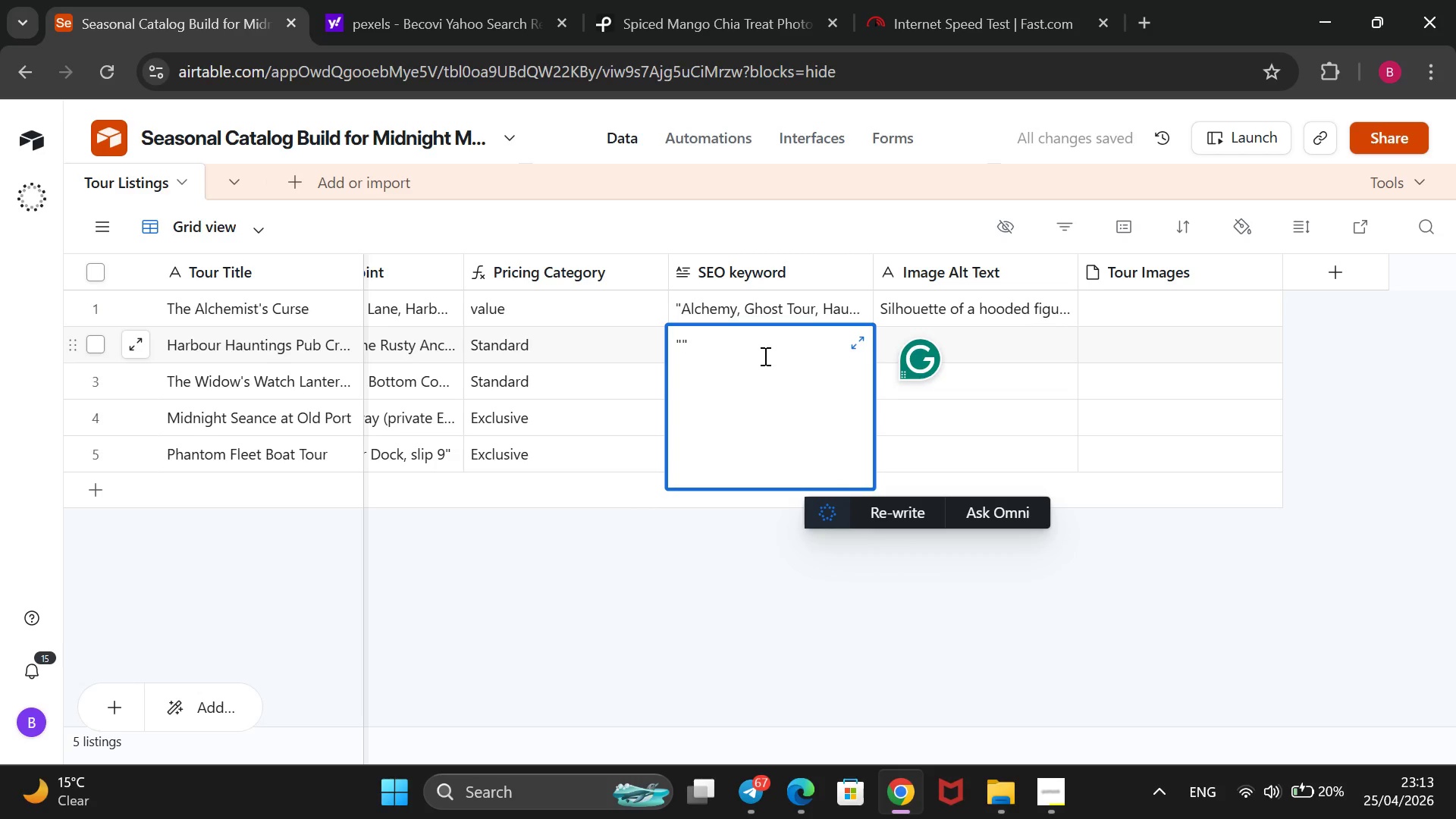 
type(Pub Crawl )
key(Backspace)
type(, Grog, Historic Pubs)
 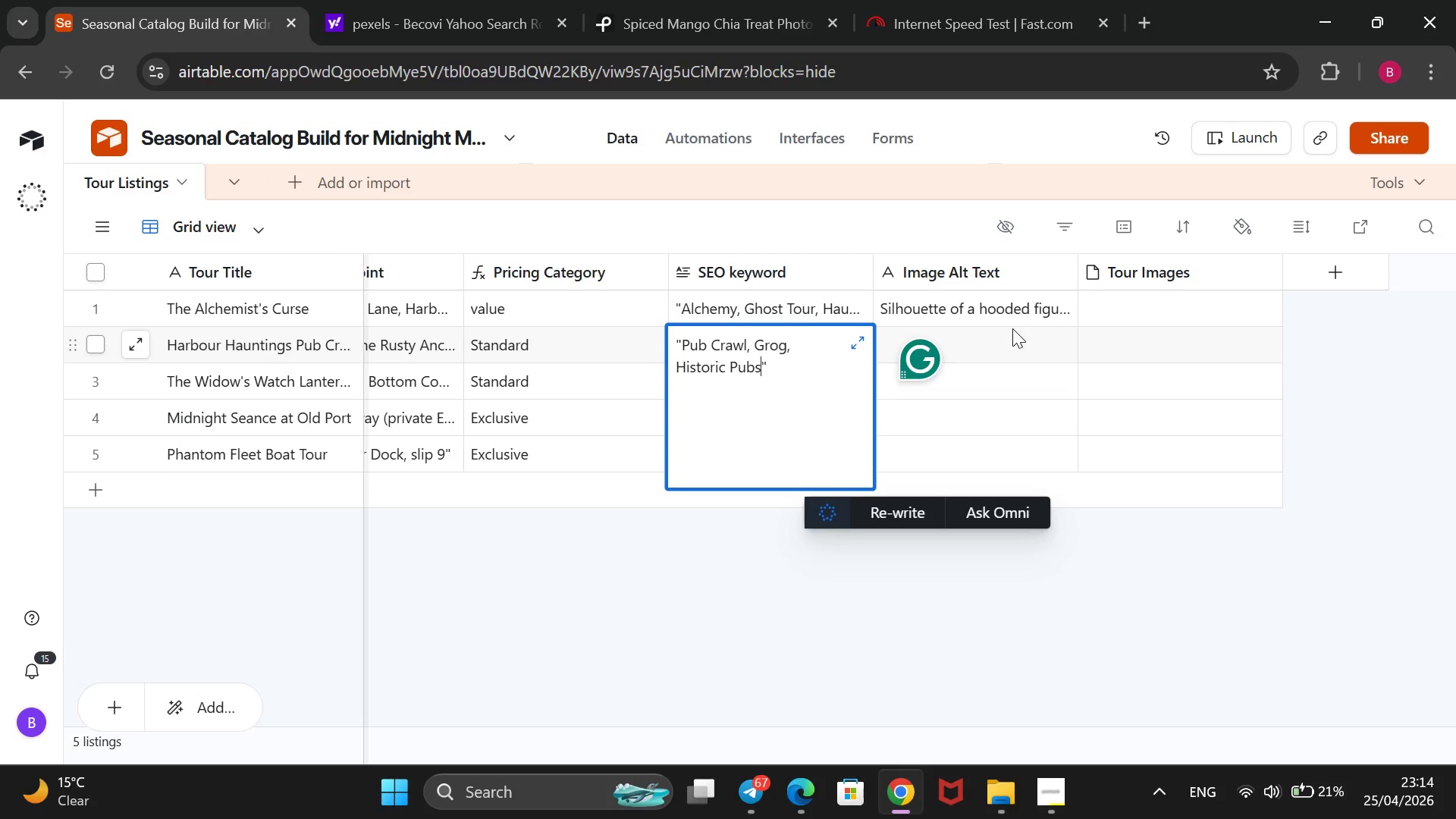 
wait(41.5)
 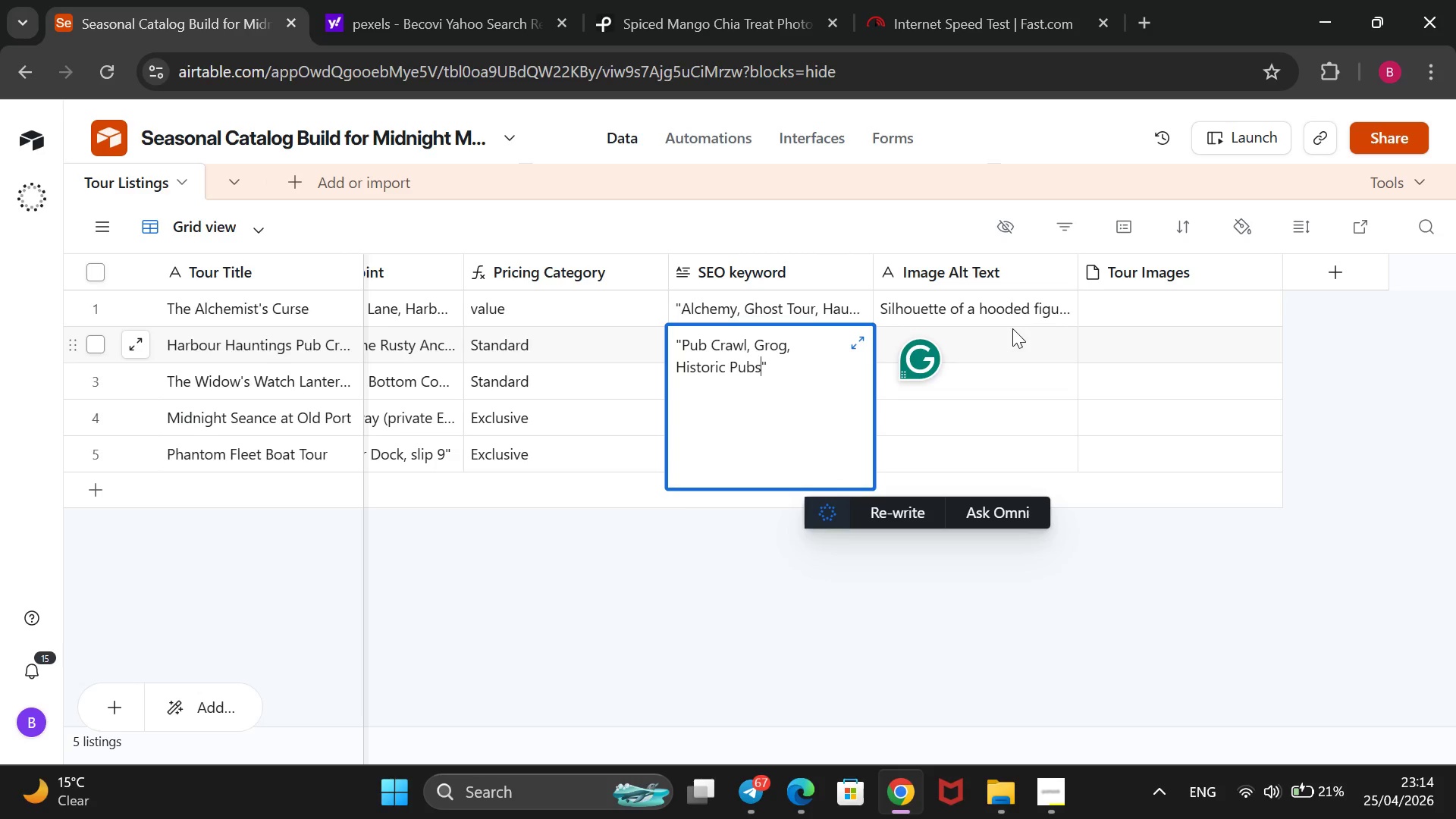 
left_click([1356, 60])
 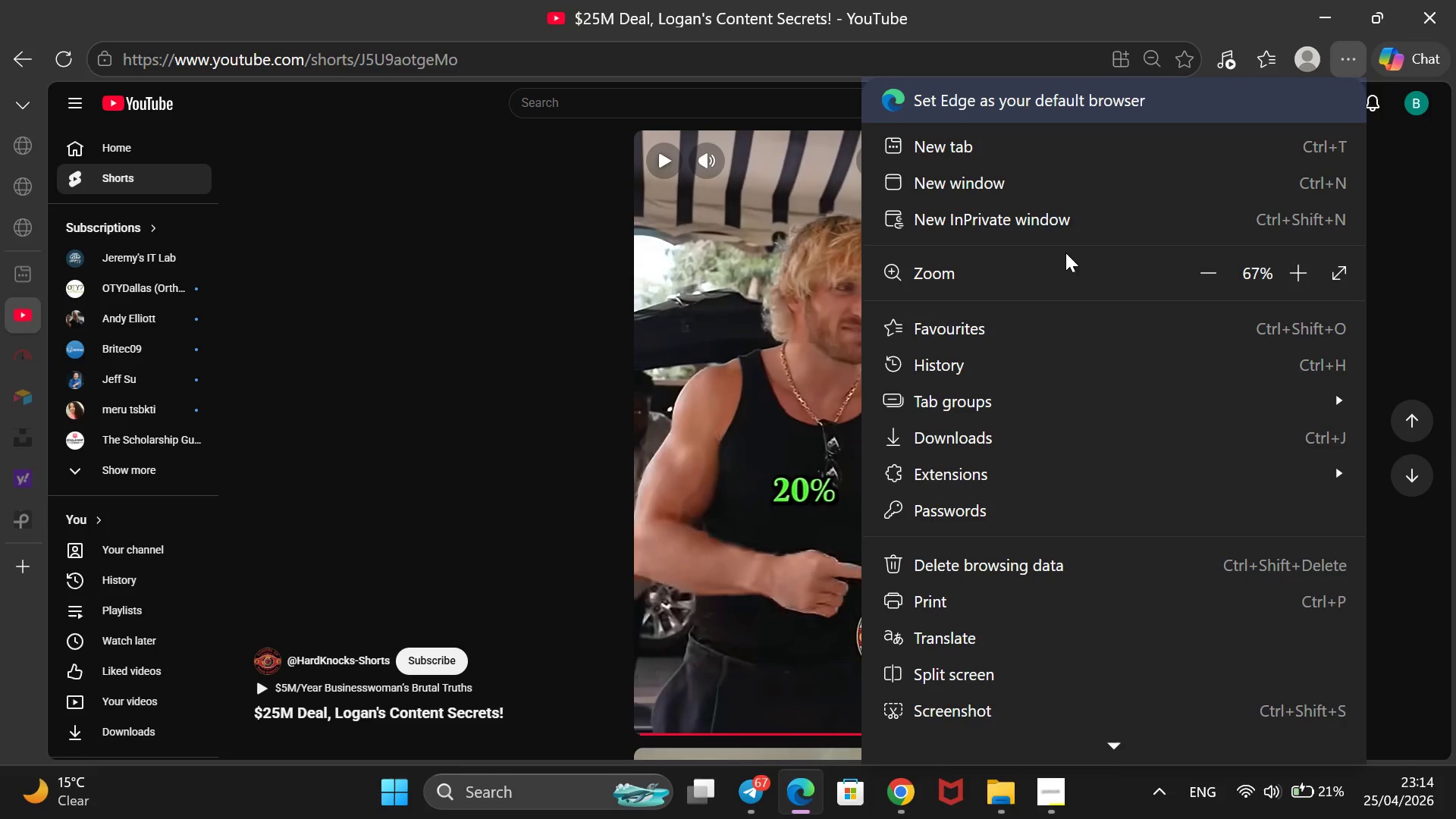 
mouse_move([977, 344])
 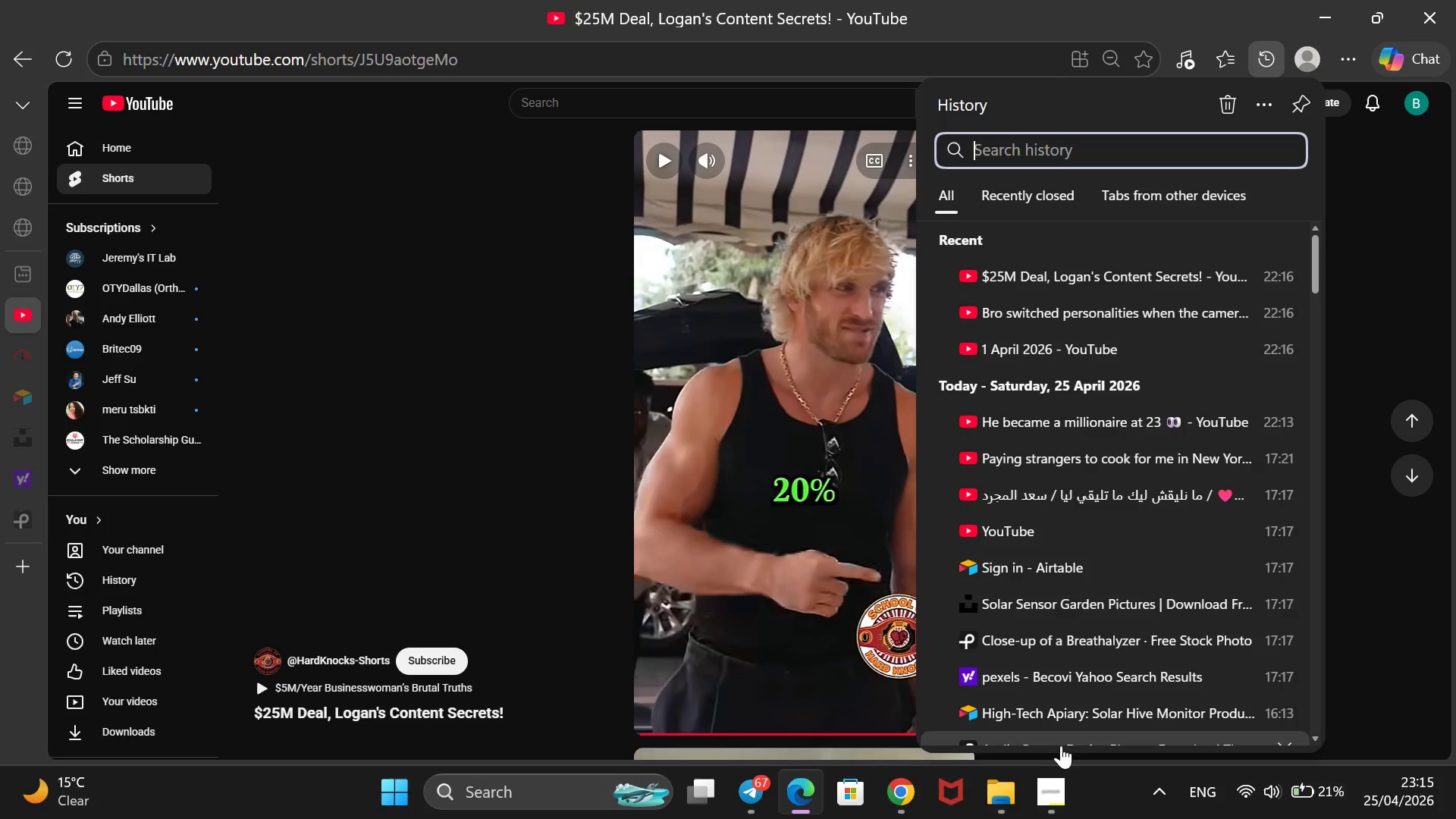 
left_click_drag(start_coordinate=[1046, 767], to_coordinate=[1037, 767])
 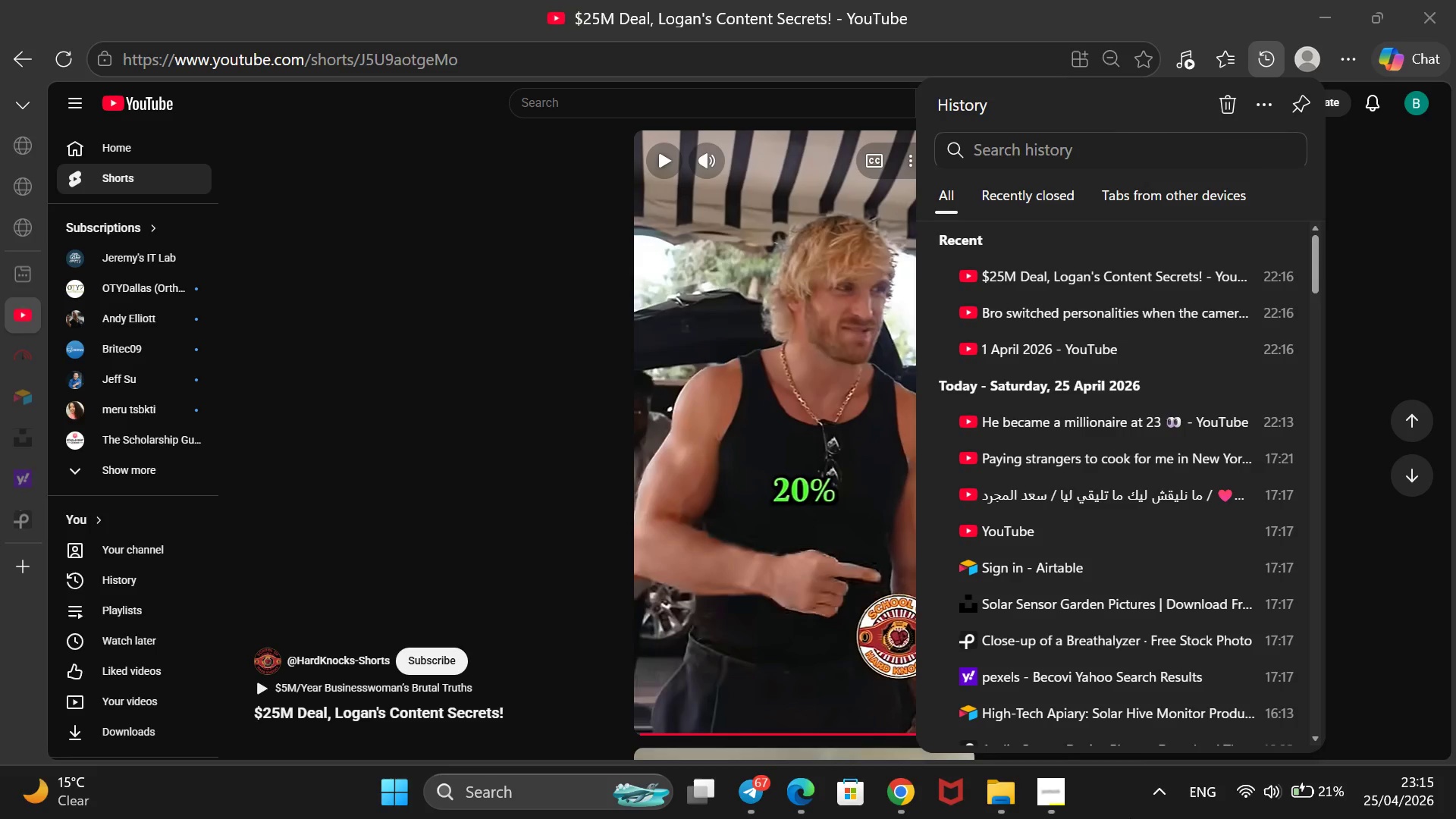 
left_click([1050, 786])